 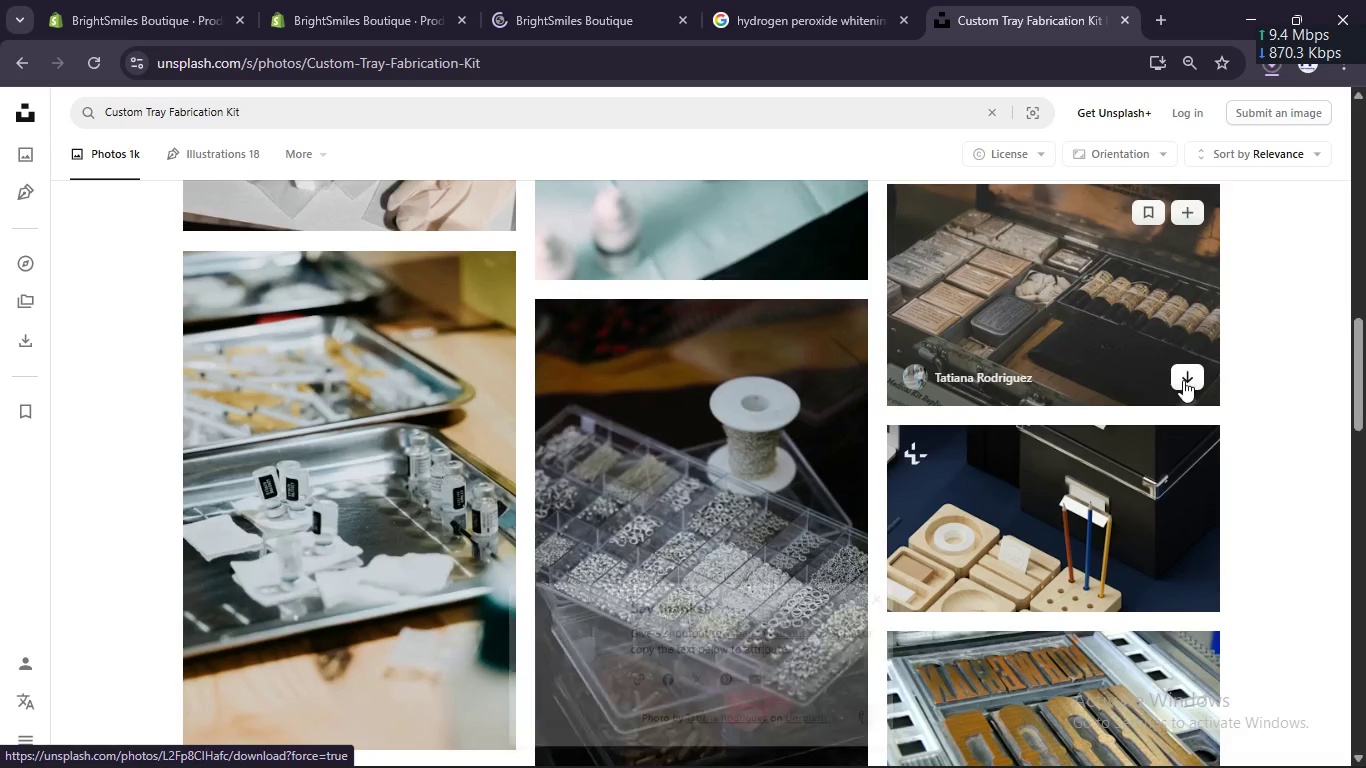 
left_click([115, 0])
 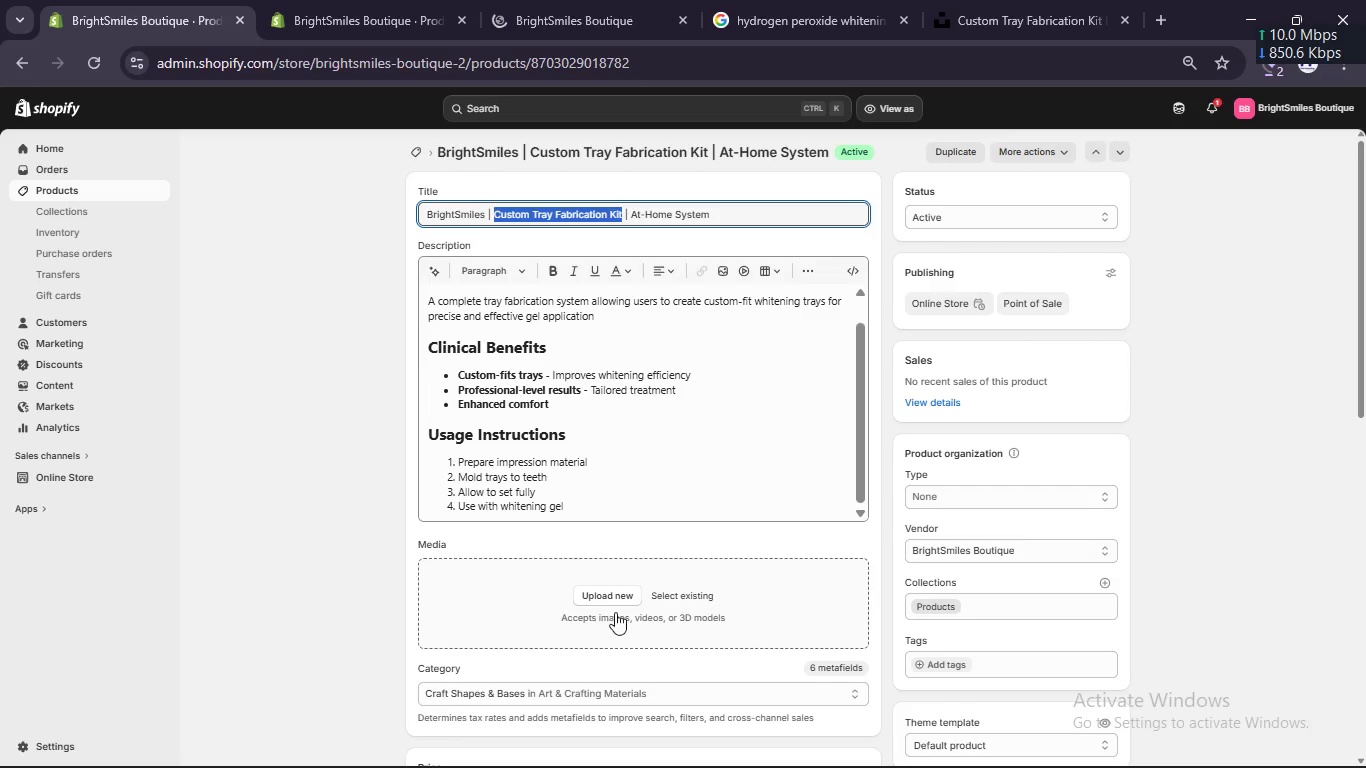 
left_click([614, 598])
 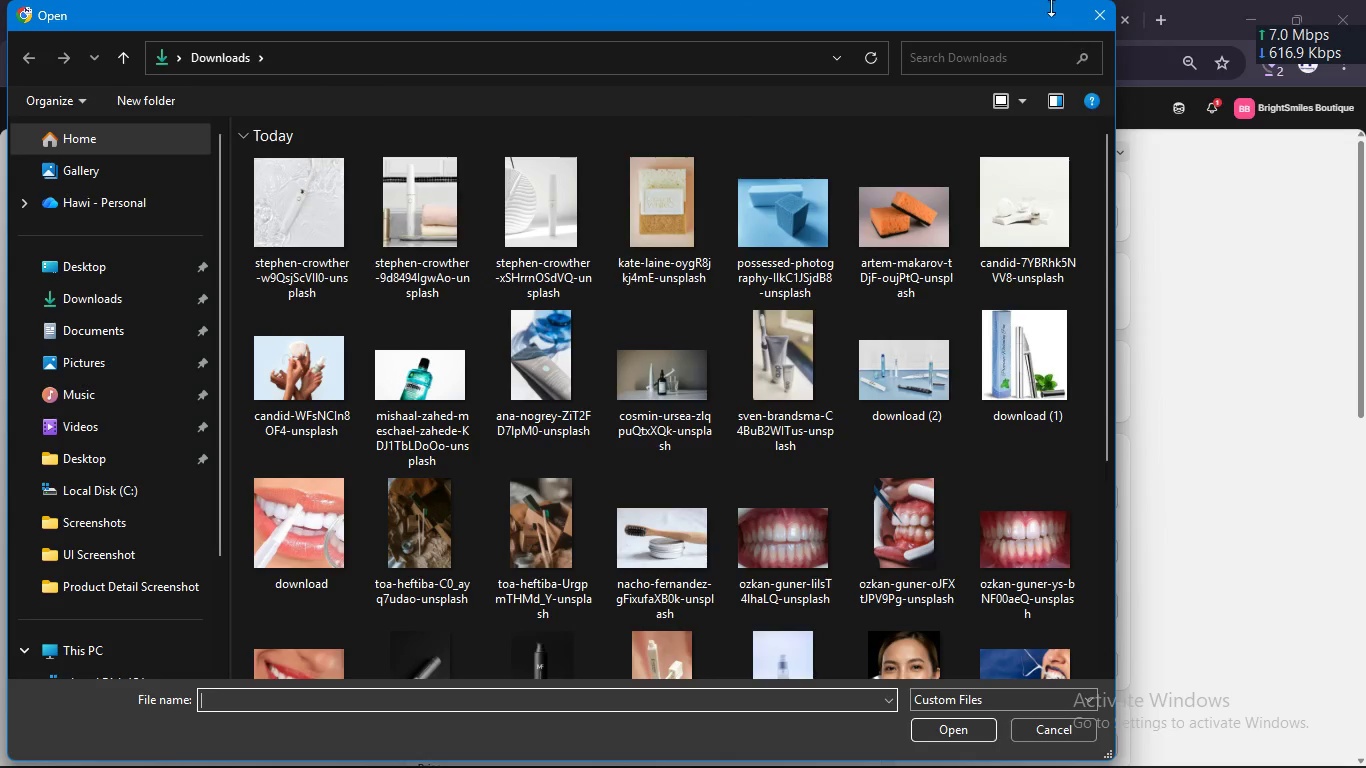 
left_click([1095, 15])
 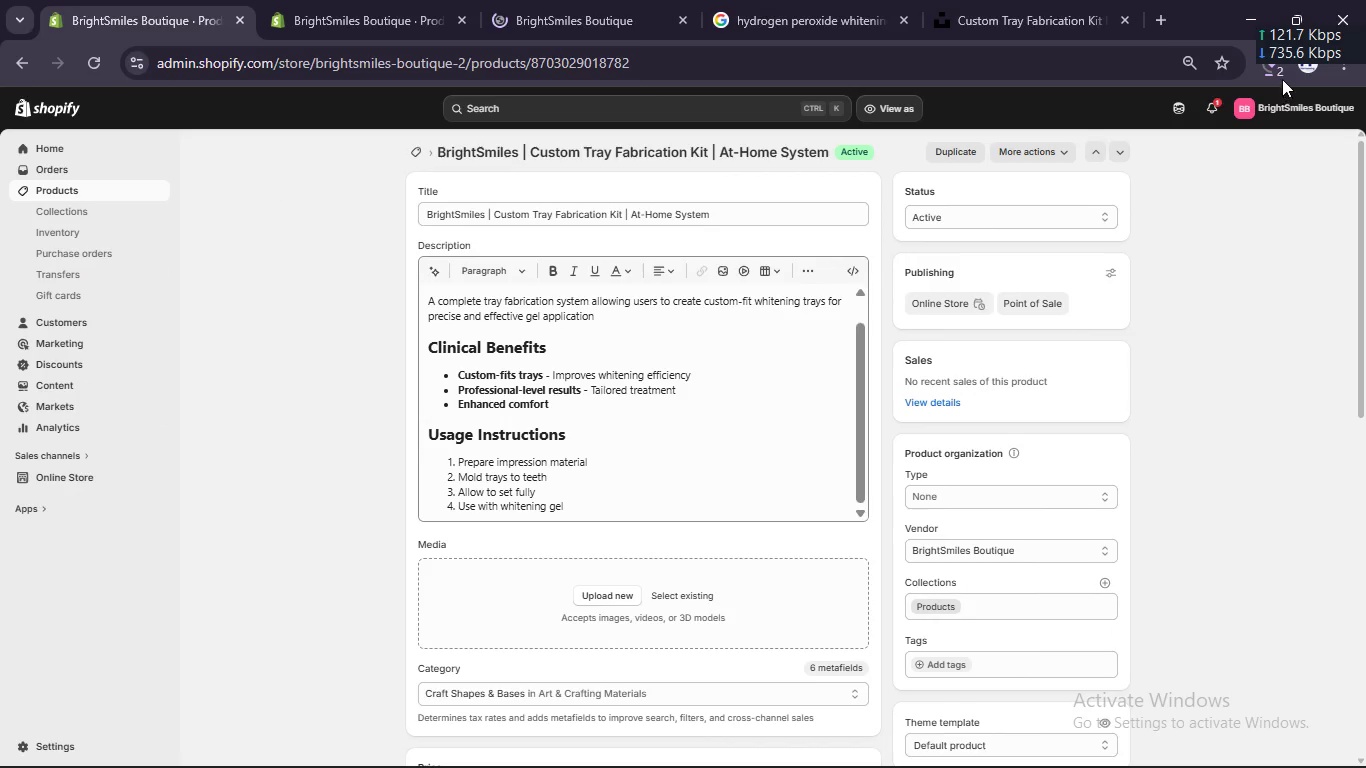 
left_click([1279, 76])
 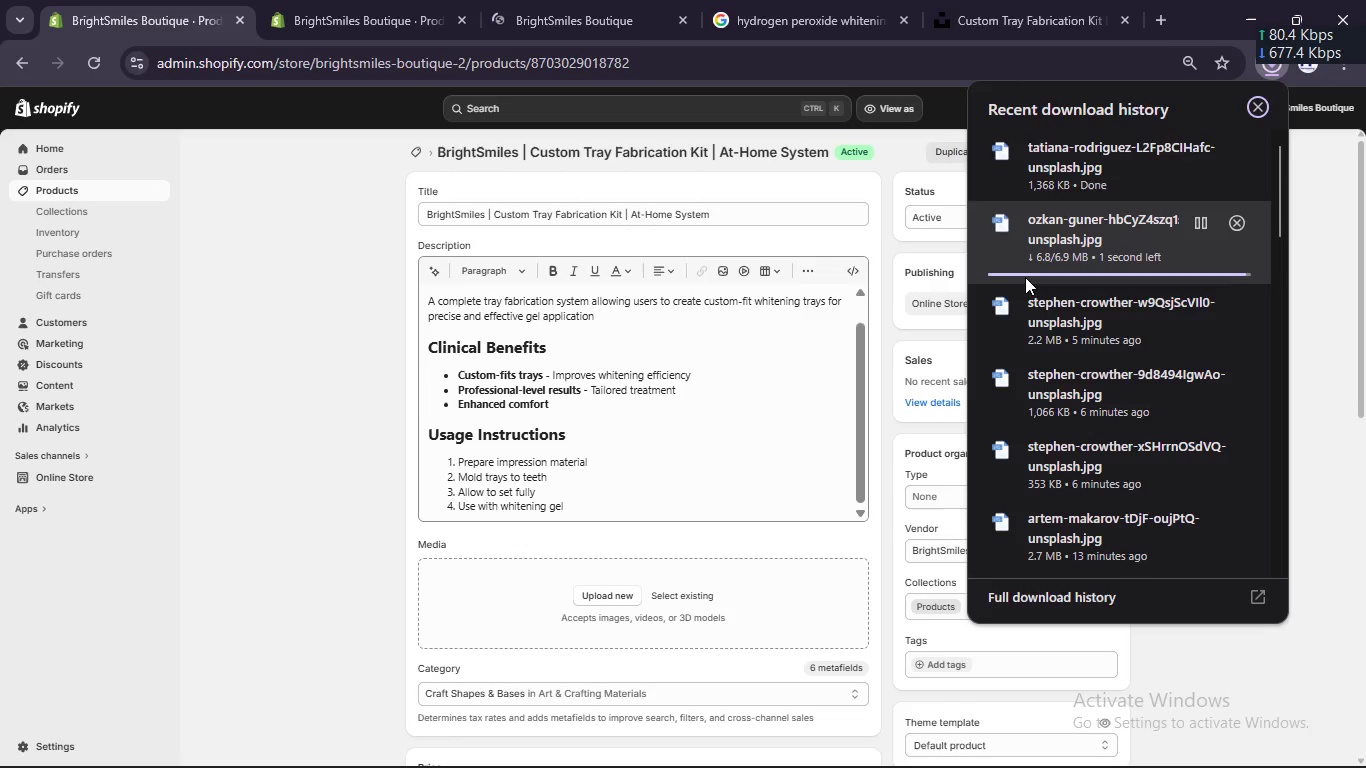 
wait(86.7)
 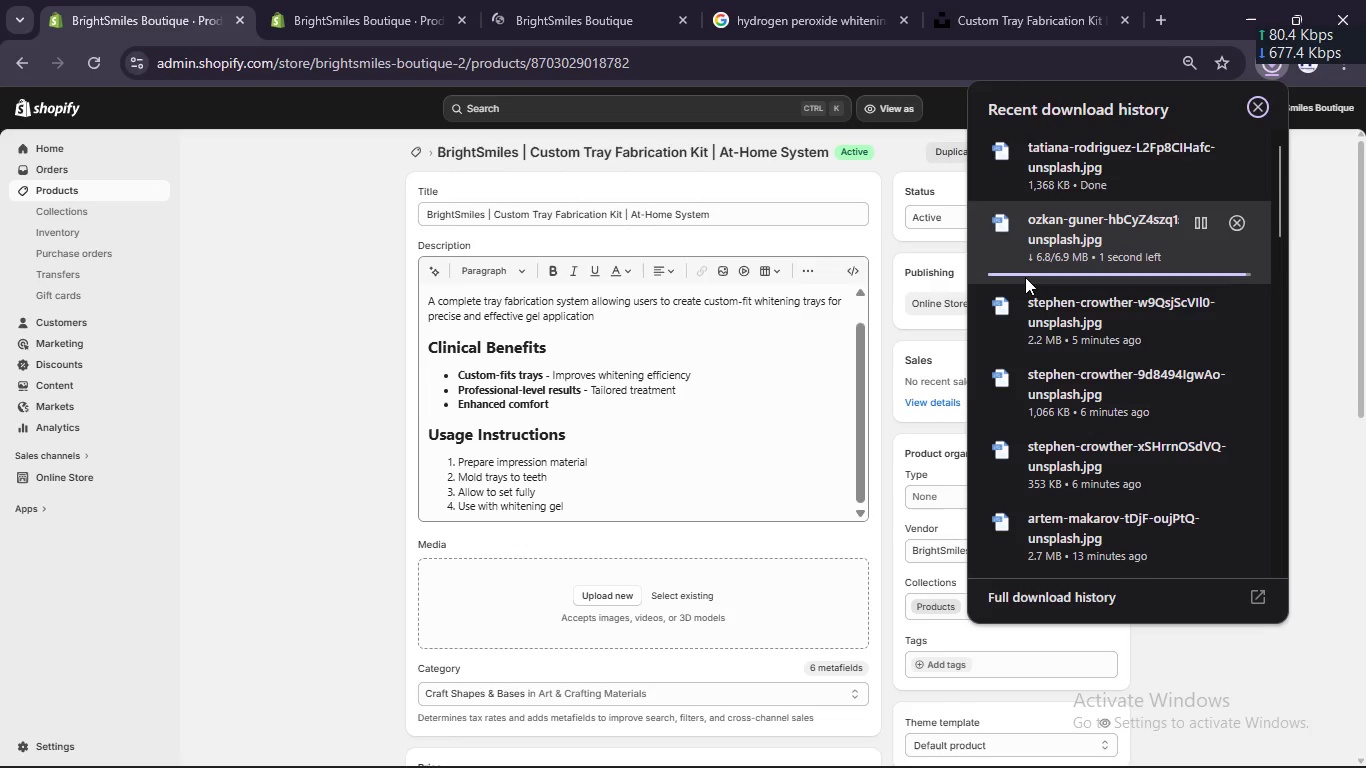 
left_click([613, 598])
 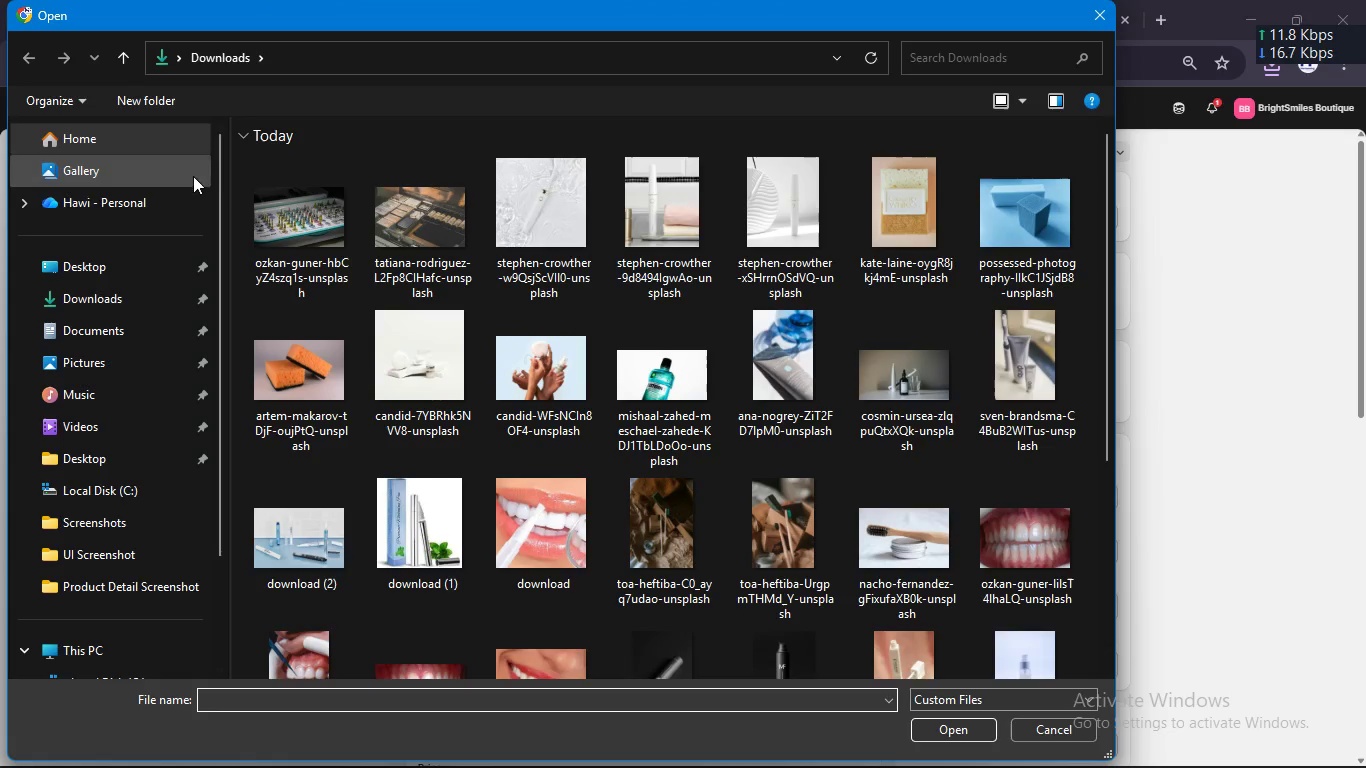 
left_click_drag(start_coordinate=[232, 194], to_coordinate=[378, 207])
 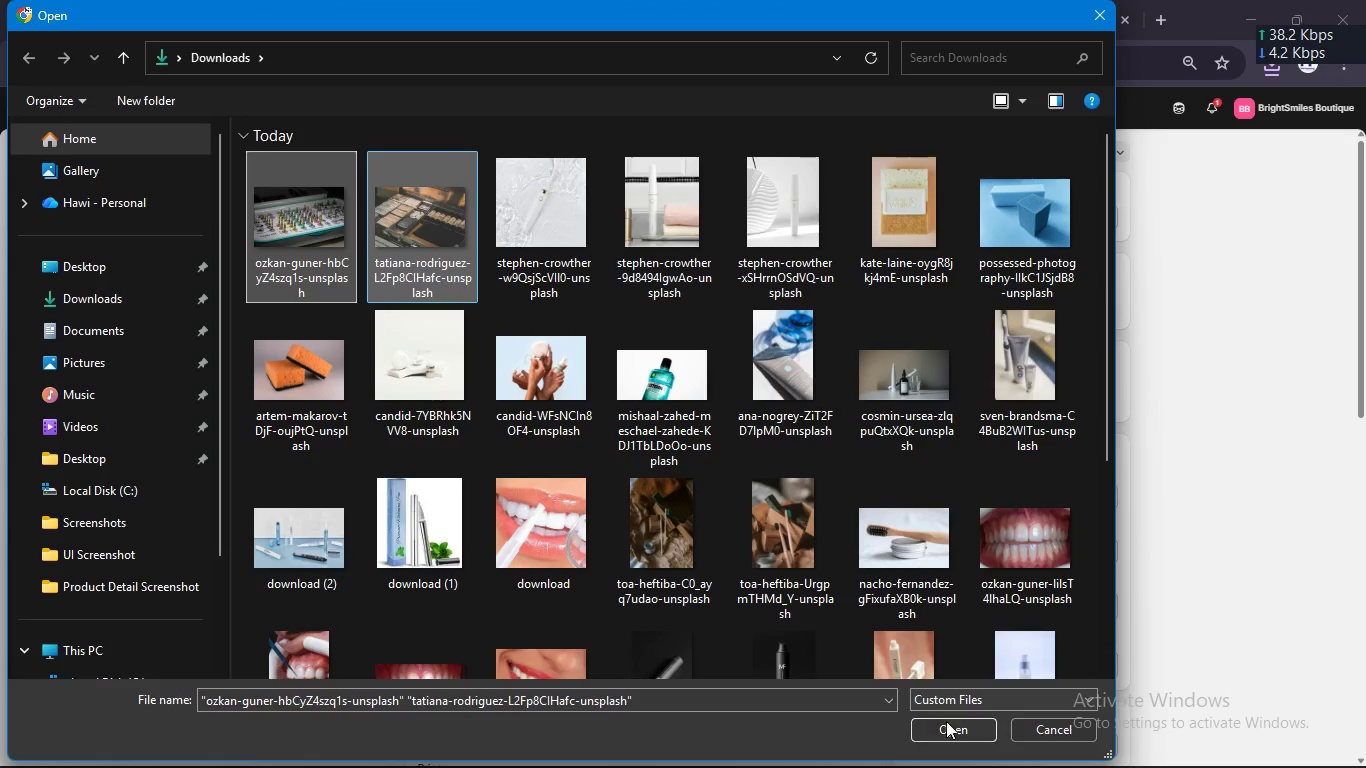 
left_click([946, 727])
 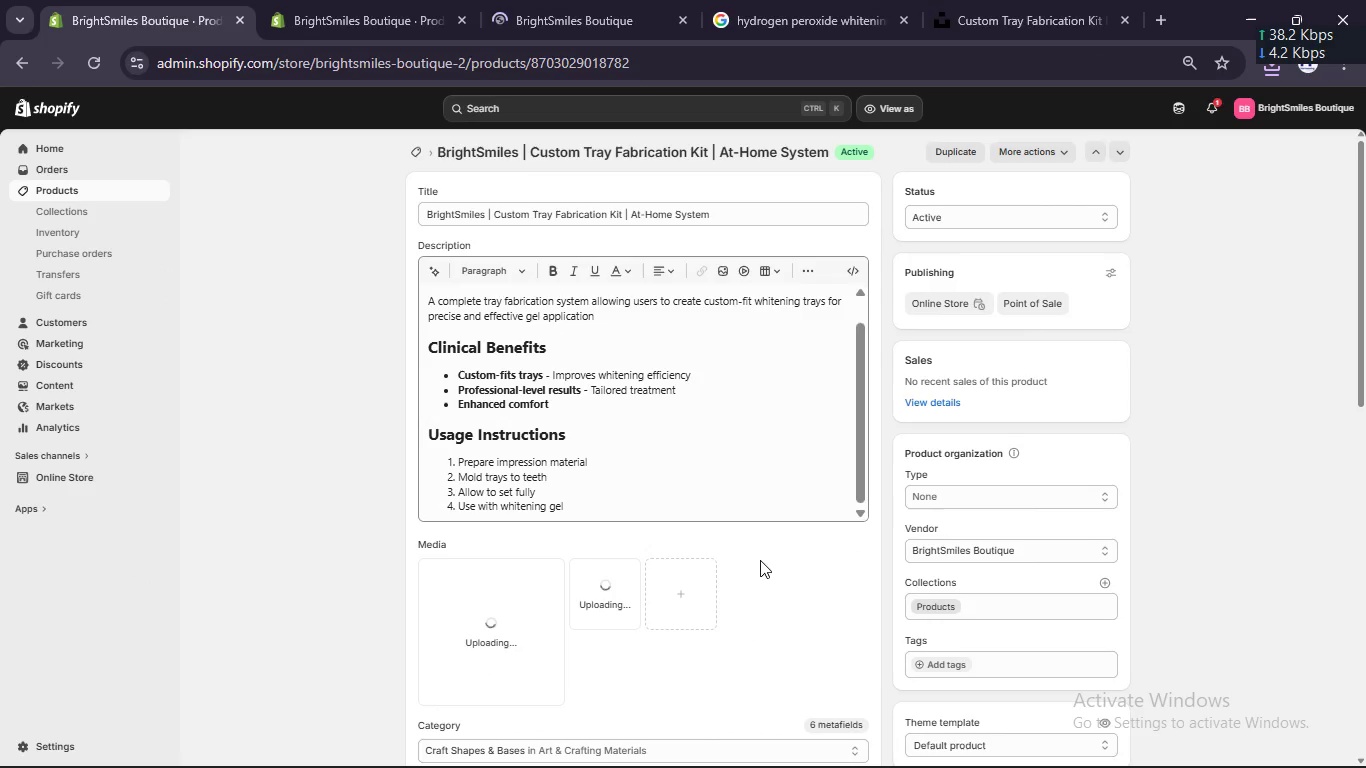 
scroll: coordinate [752, 553], scroll_direction: down, amount: 2.0
 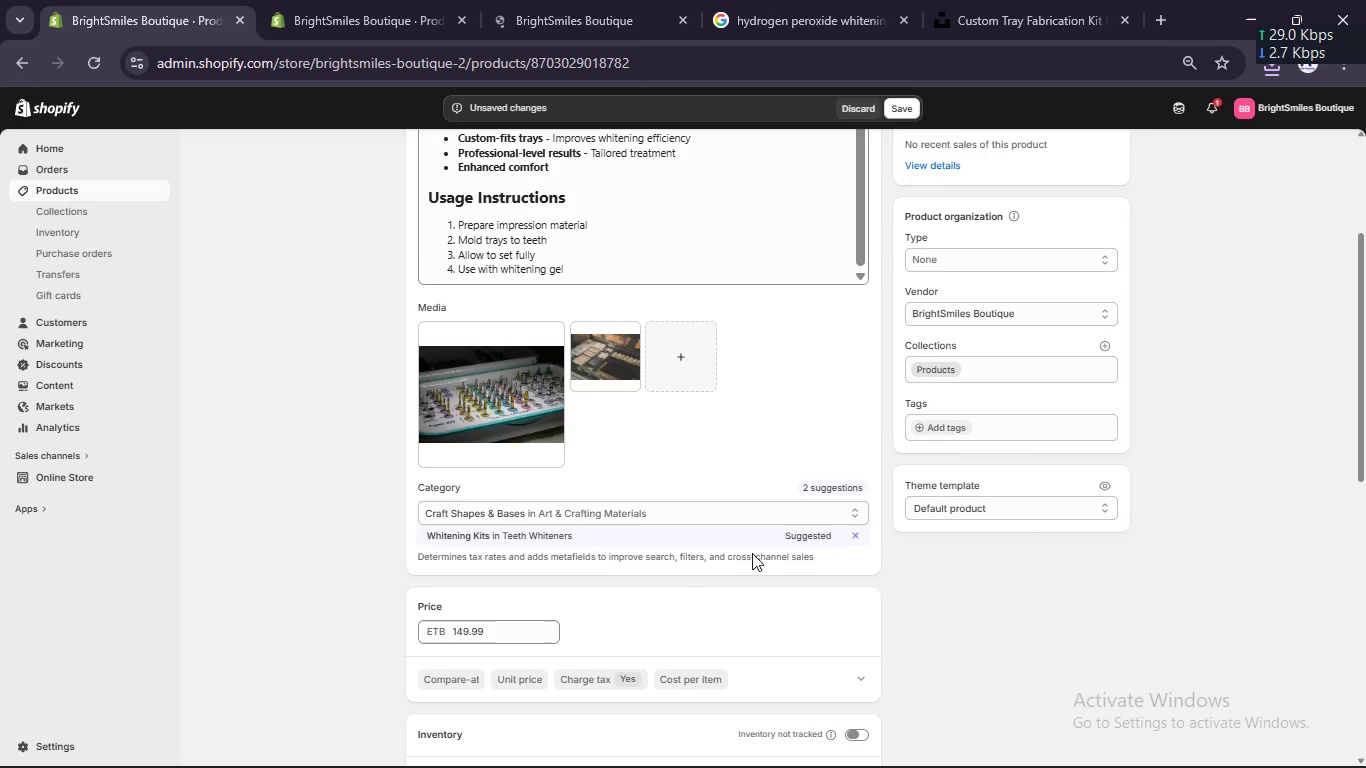 
wait(30.99)
 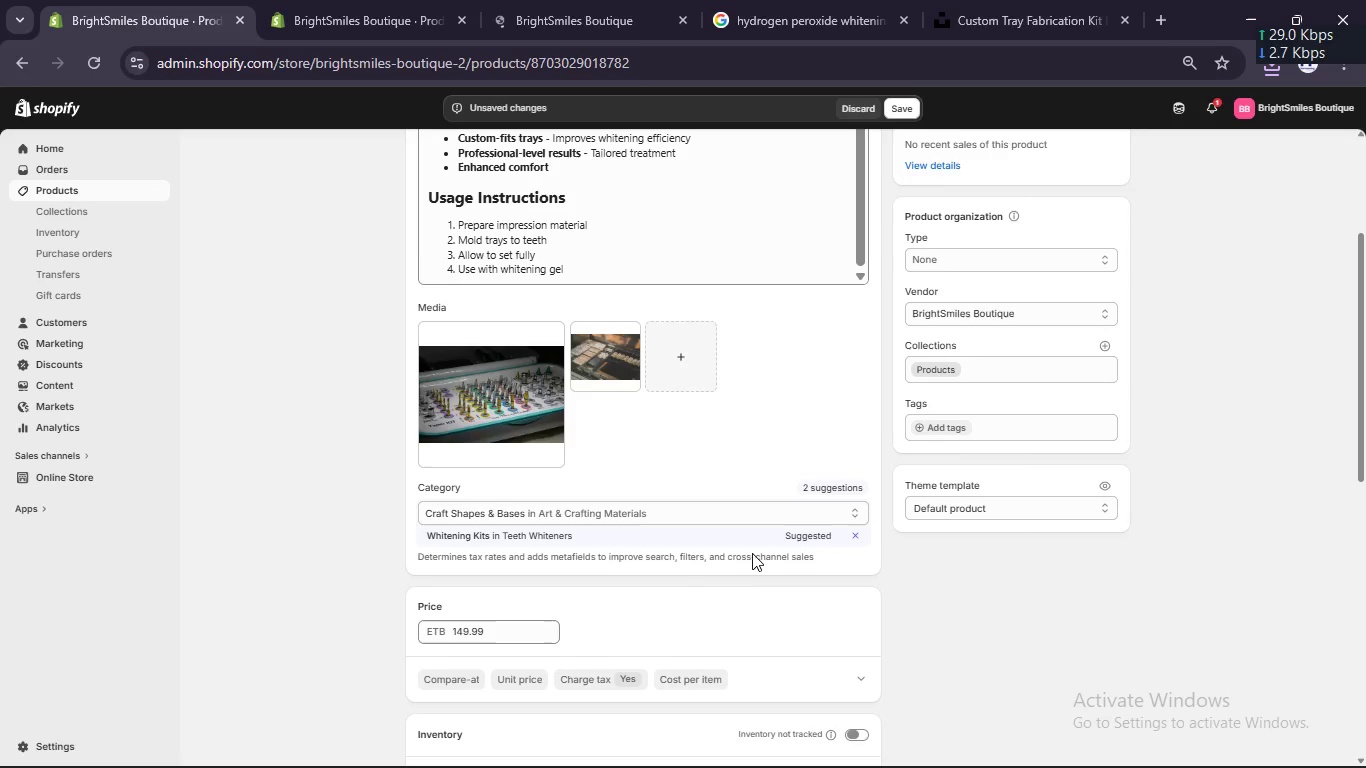 
left_click([518, 400])
 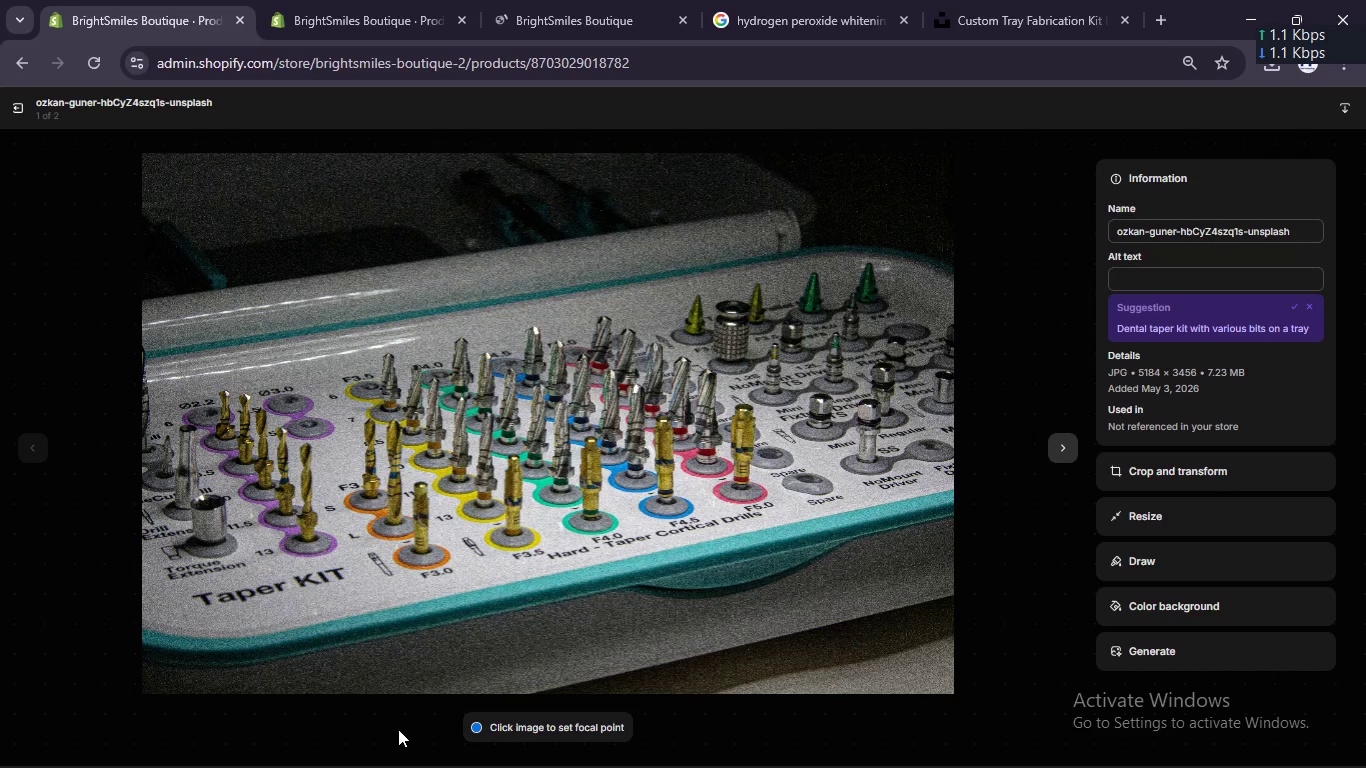 
wait(37.27)
 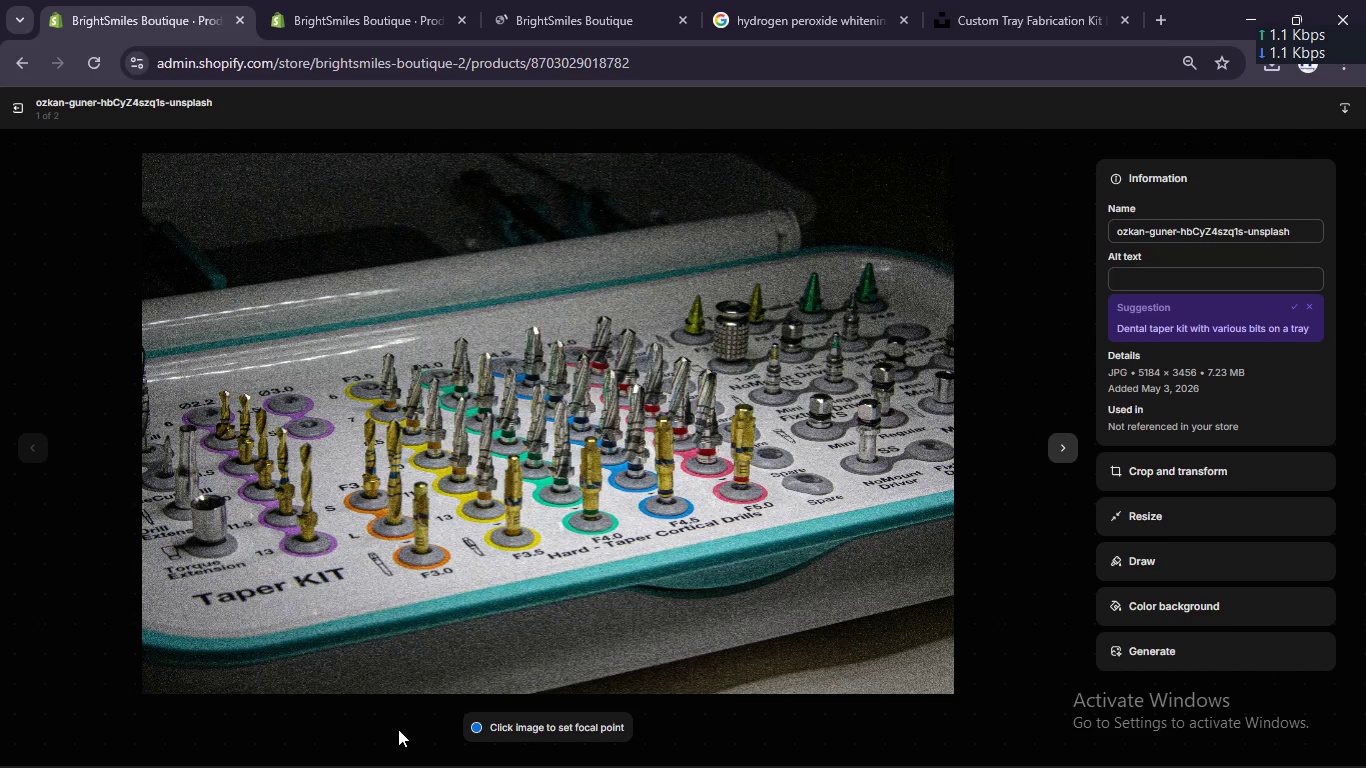 
left_click([1270, 275])
 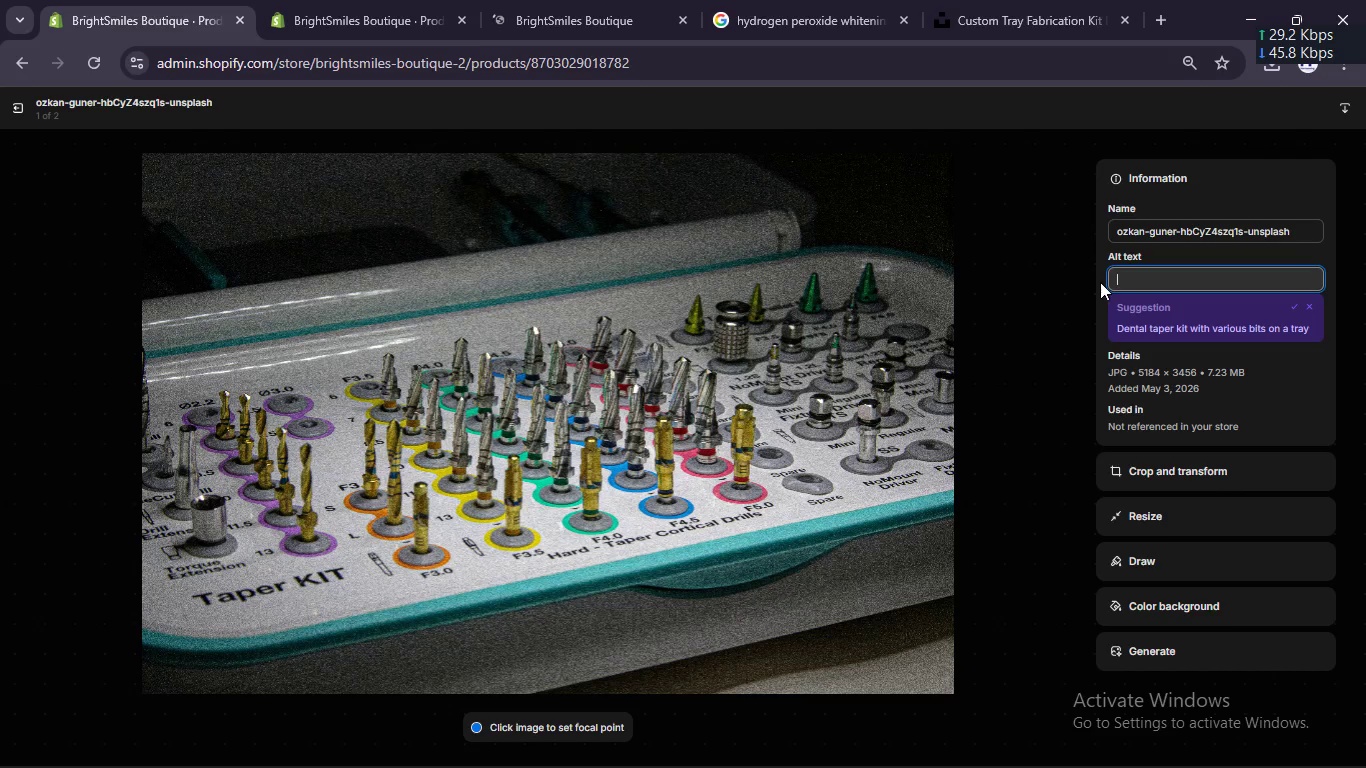 
wait(21.34)
 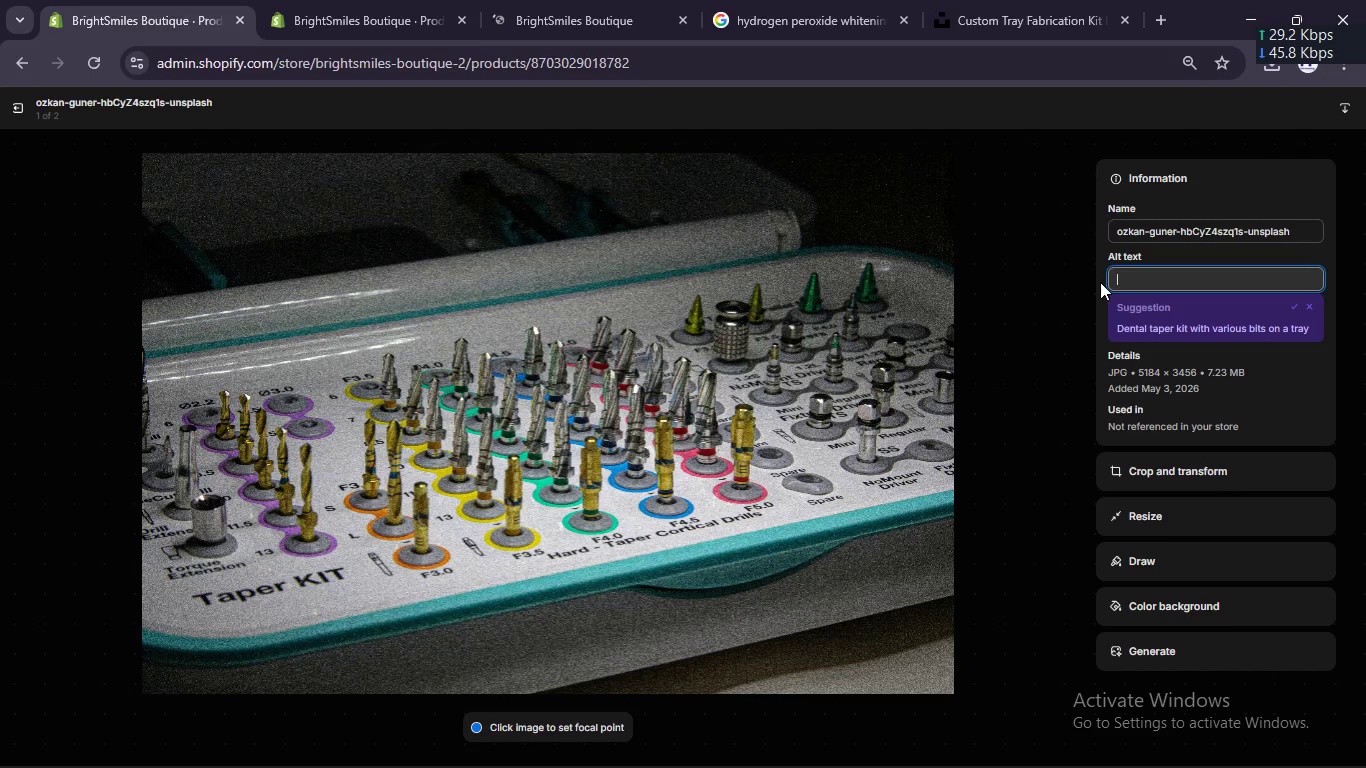 
type(BrightSmiles Custom Tray Far)
key(Backspace)
type(brication Kit -)
key(Backspace)
type( )
key(Backspace)
type(at )
key(Backspace)
type(-home dental r)
key(Backspace)
type(tray system - BrightS,i)
key(Backspace)
key(Backspace)
 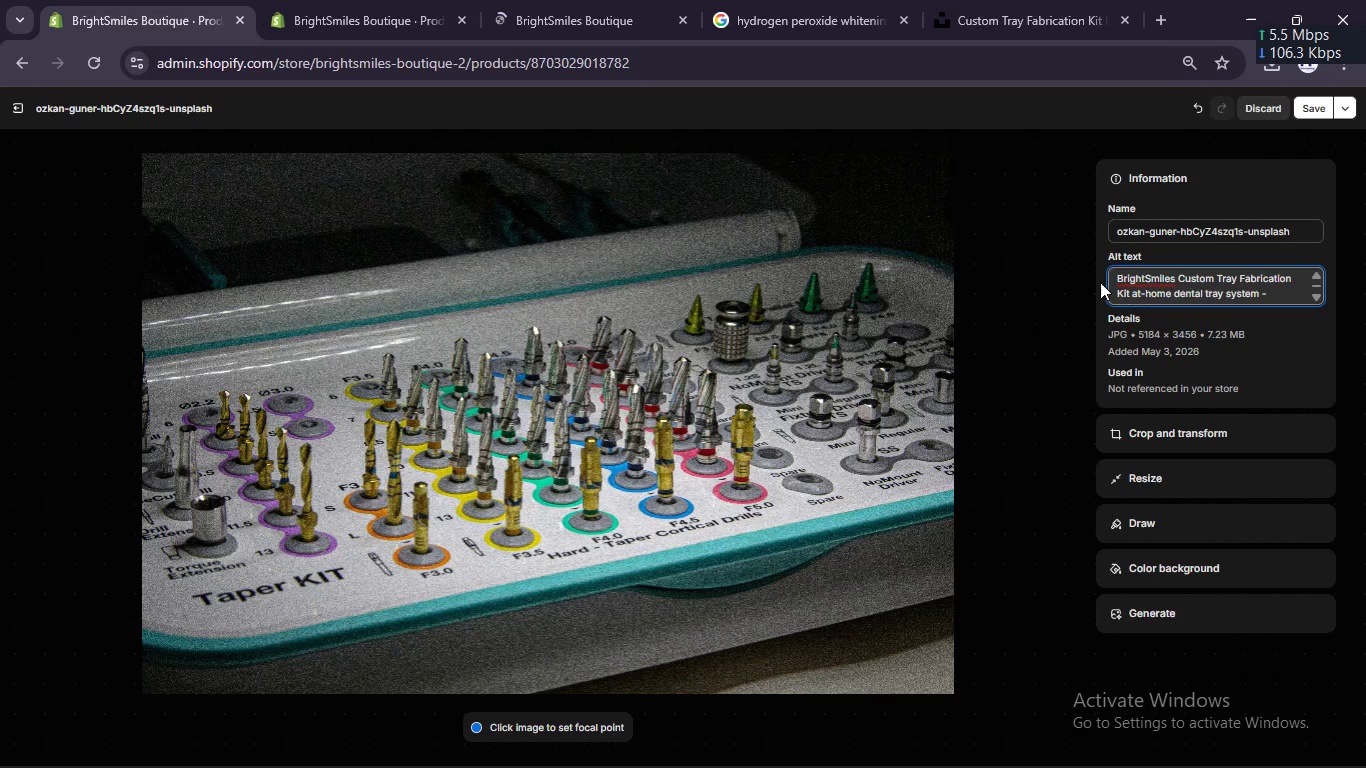 
type(miles Boutique professional whitening accessory)
 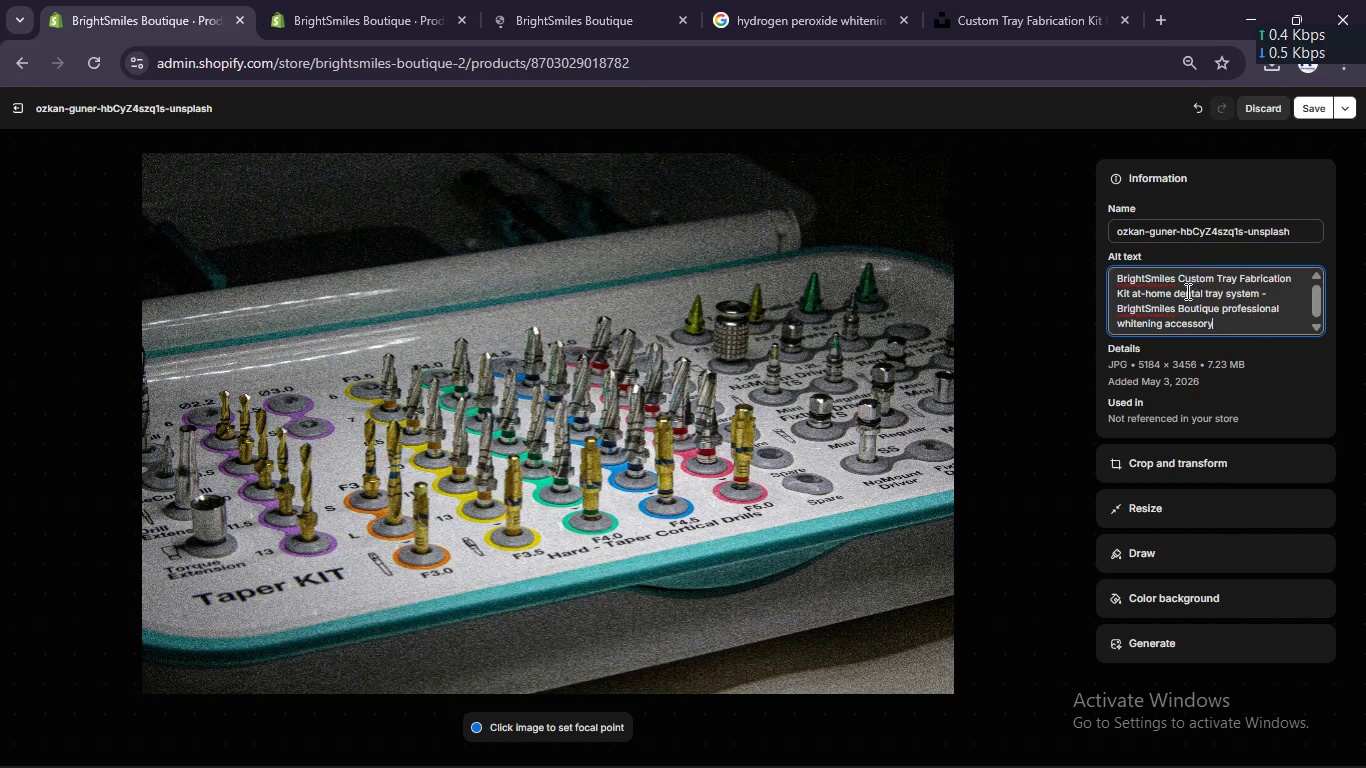 
scroll: coordinate [1190, 311], scroll_direction: up, amount: 3.0
 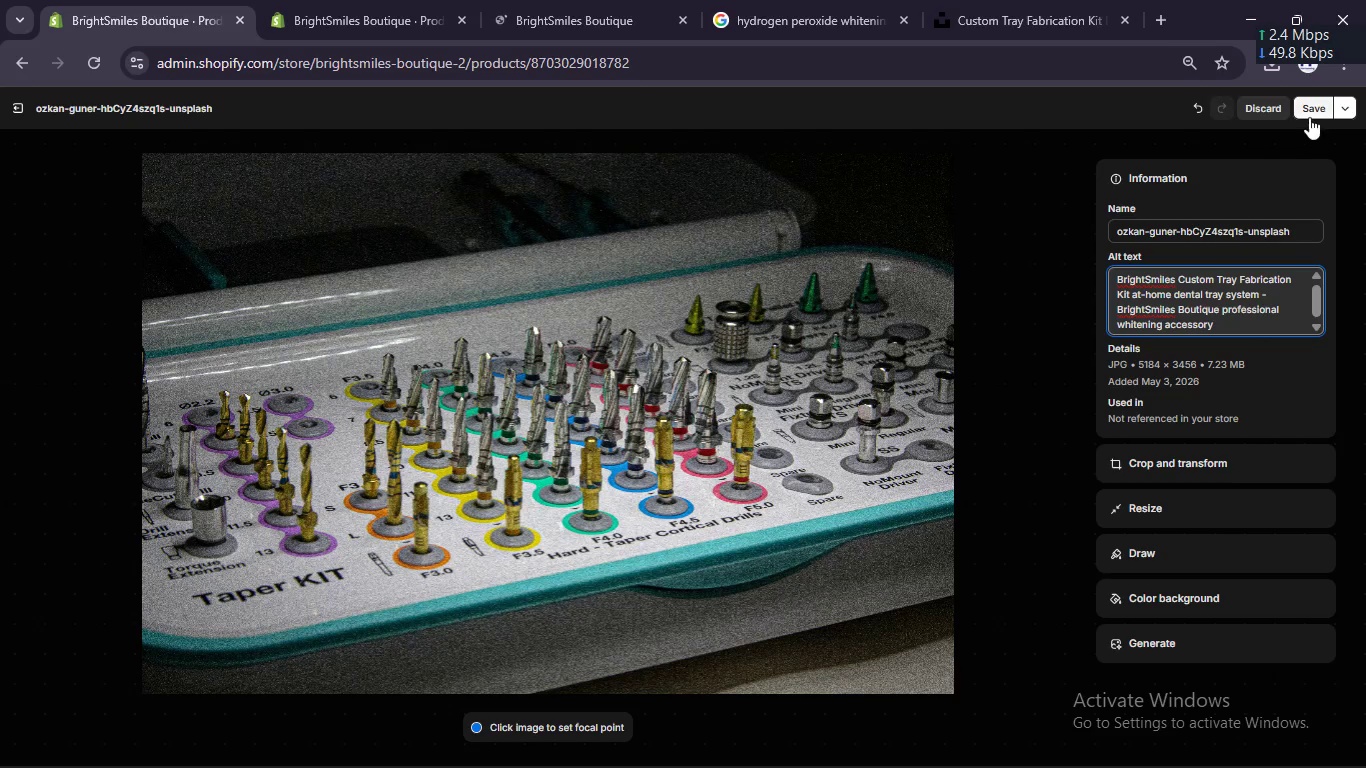 
left_click([1309, 113])
 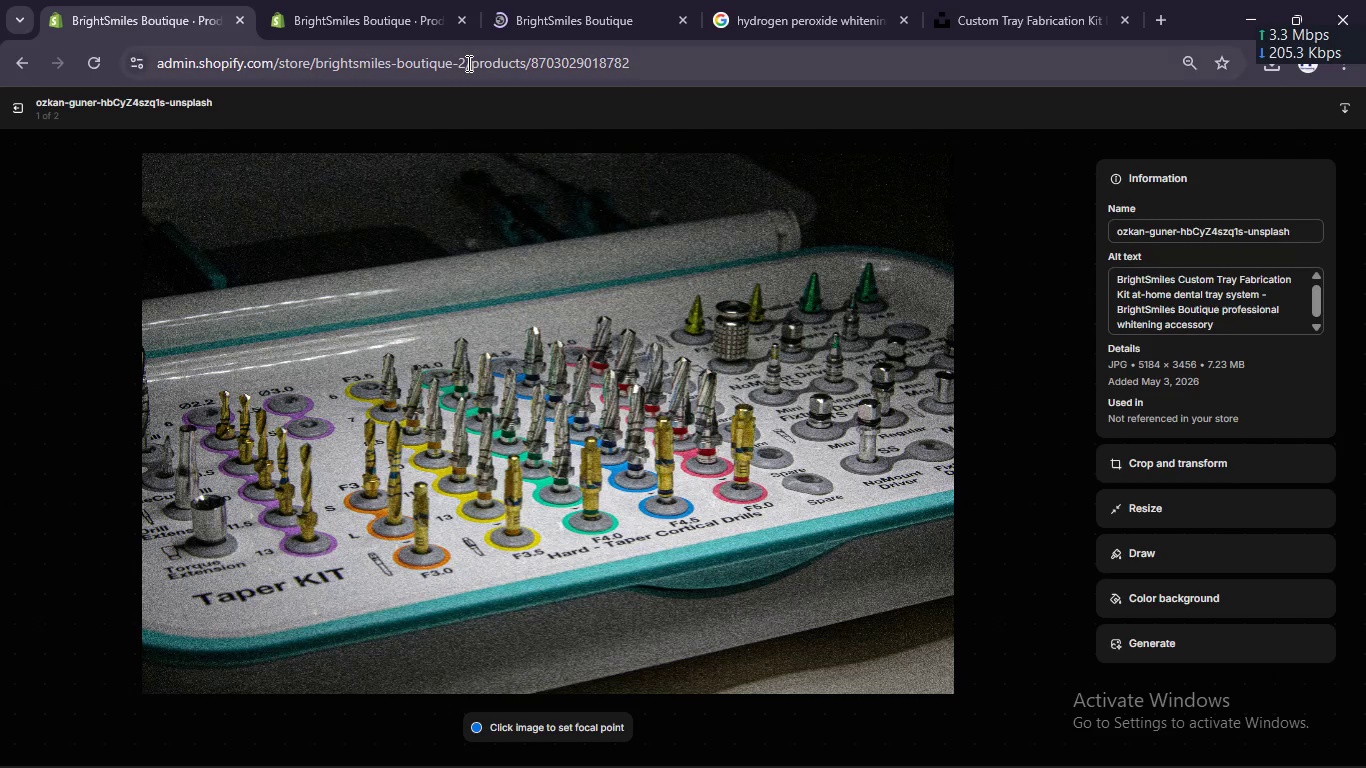 
left_click([12, 108])
 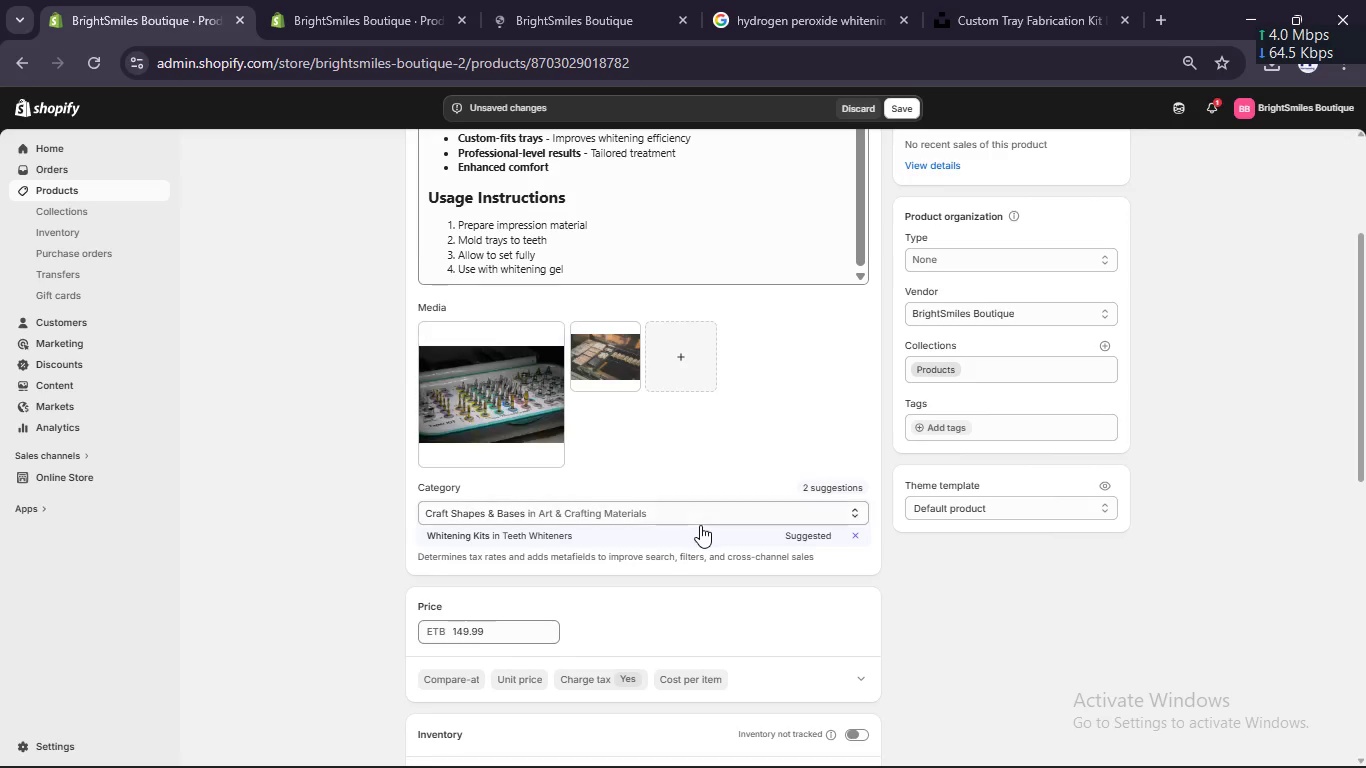 
scroll: coordinate [700, 525], scroll_direction: down, amount: 7.0
 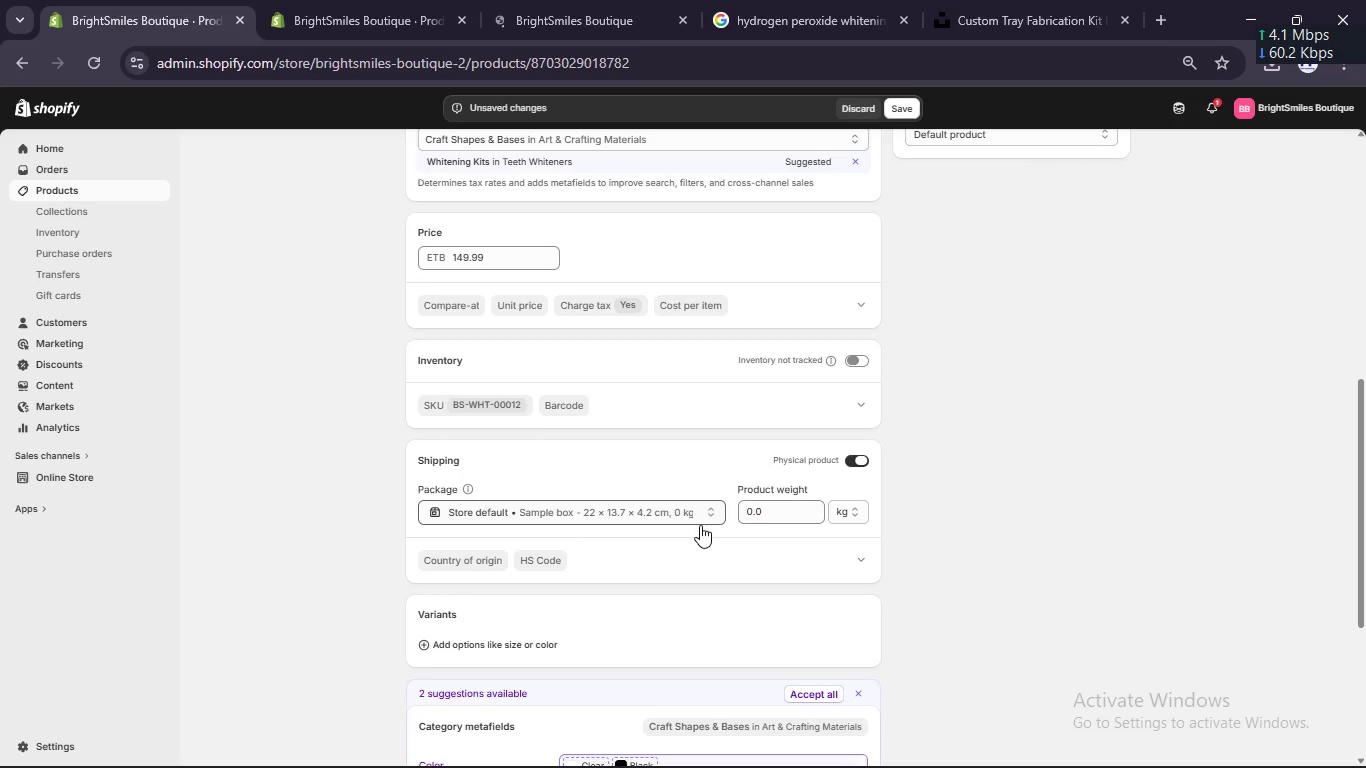 
left_click([766, 513])
 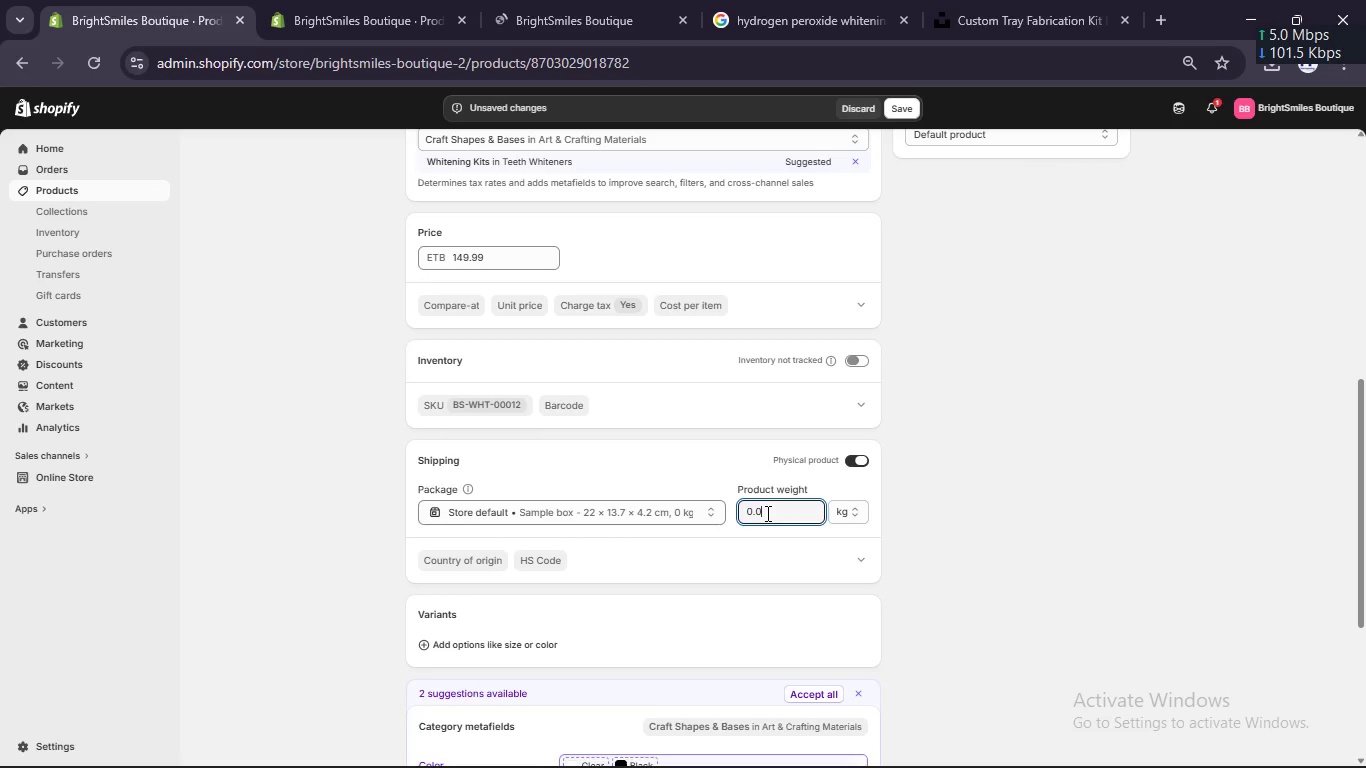 
key(Backspace)
 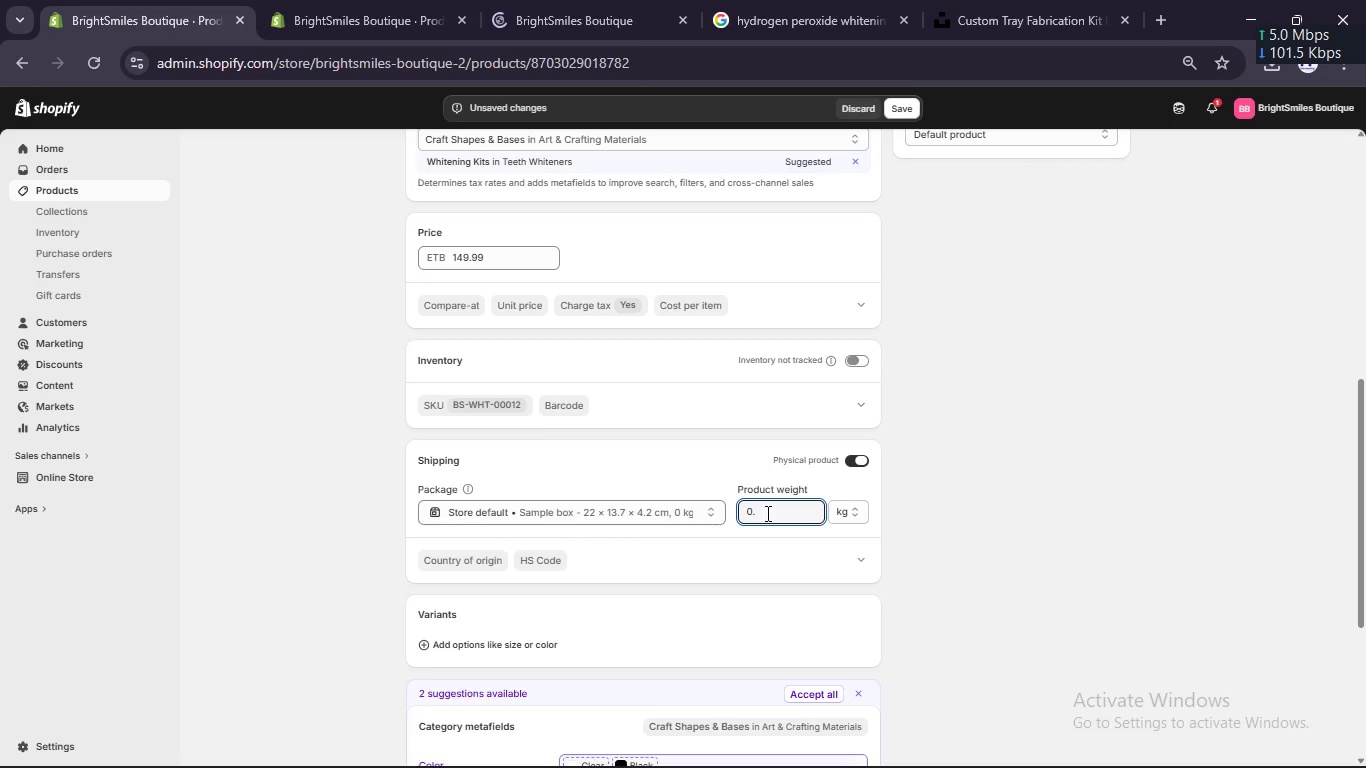 
key(Numpad5)
 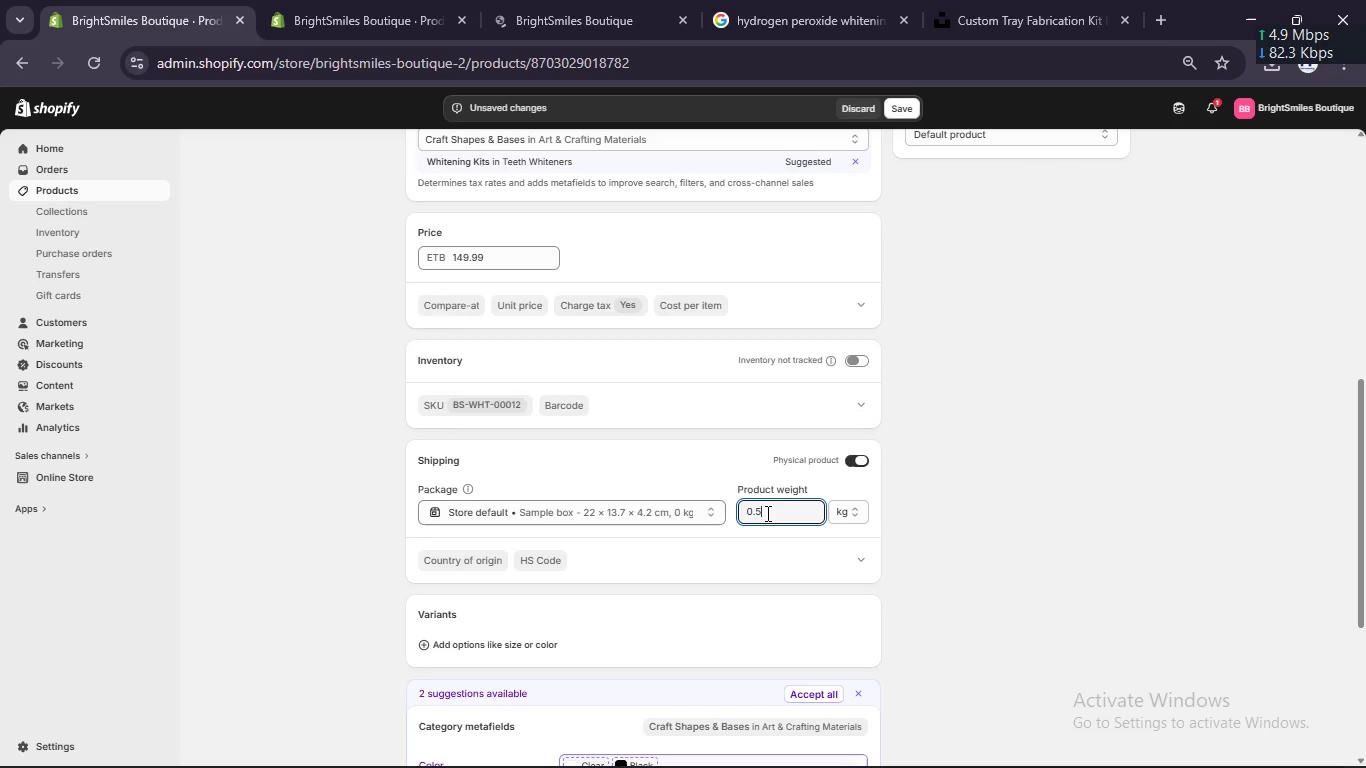 
scroll: coordinate [766, 513], scroll_direction: down, amount: 9.0
 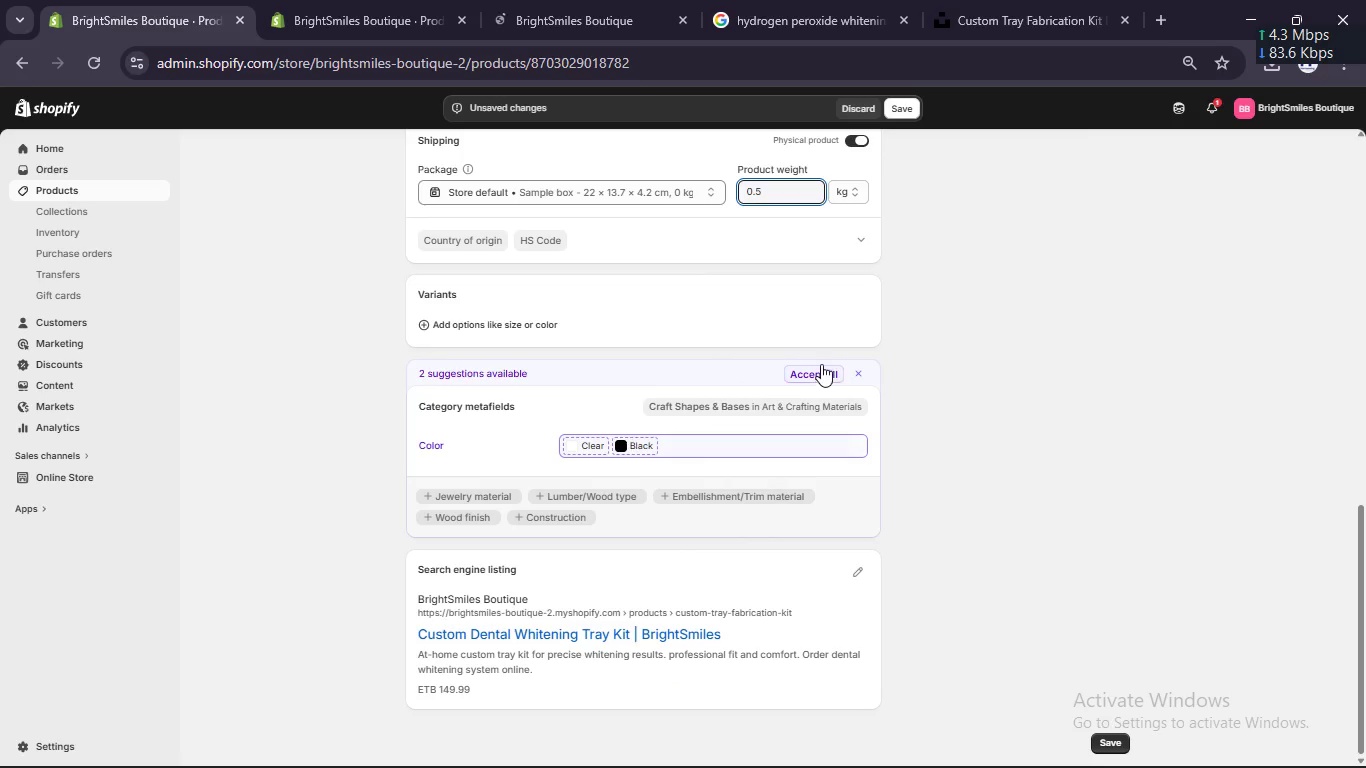 
left_click([819, 369])
 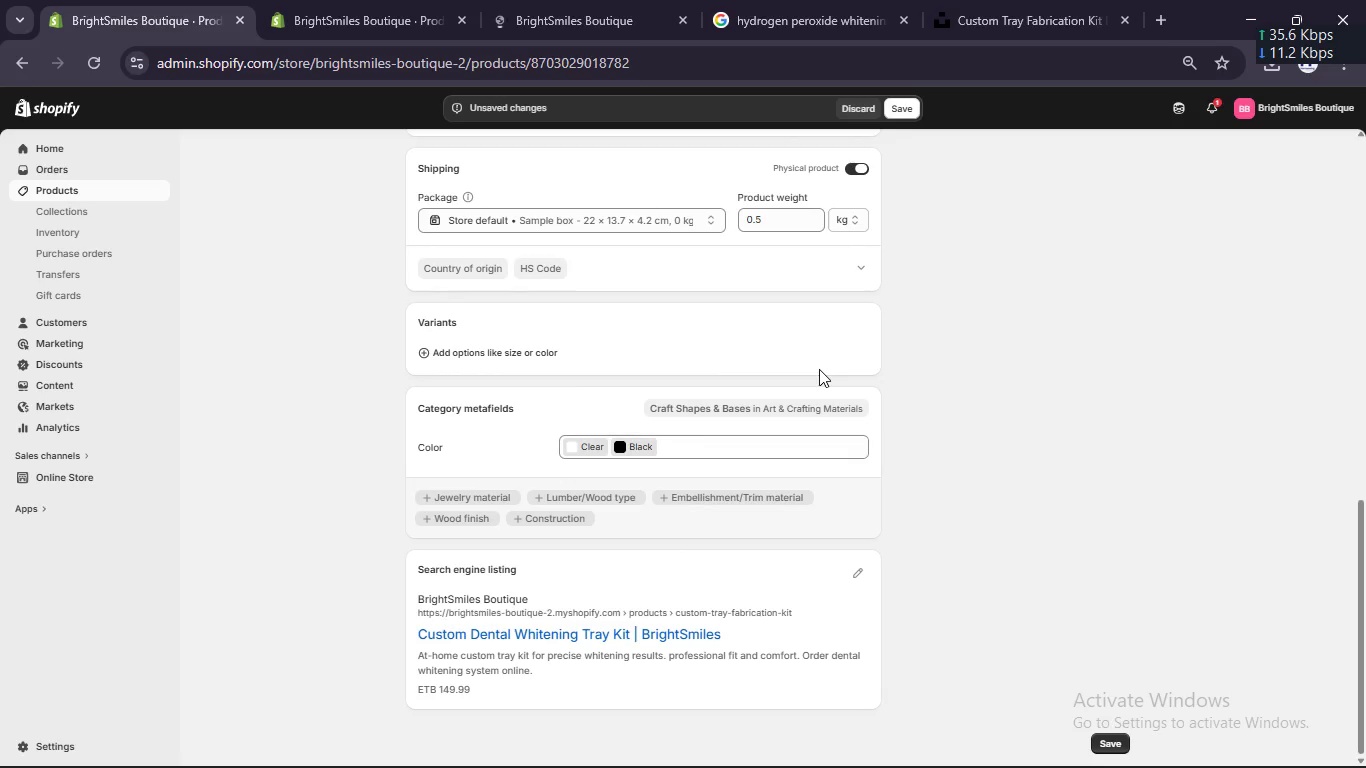 
scroll: coordinate [819, 369], scroll_direction: up, amount: 20.0
 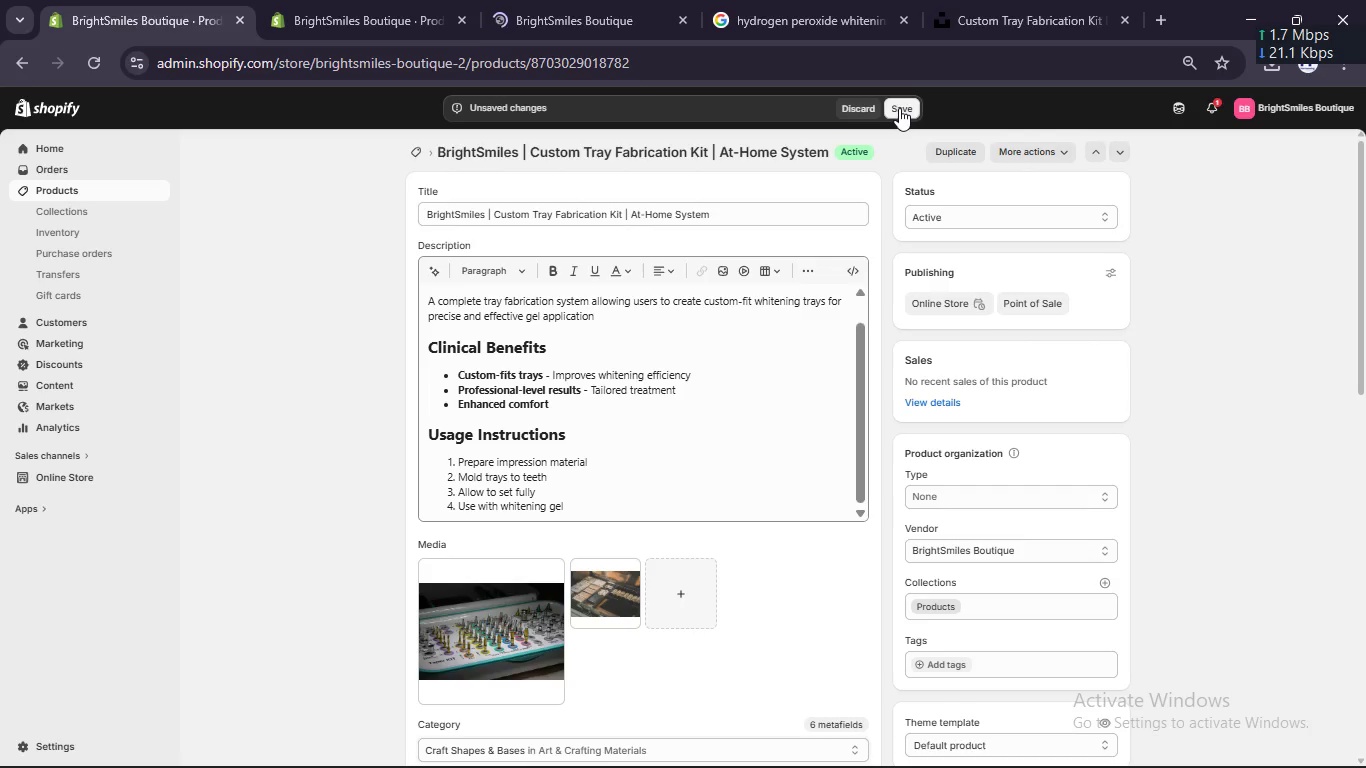 
left_click([897, 108])
 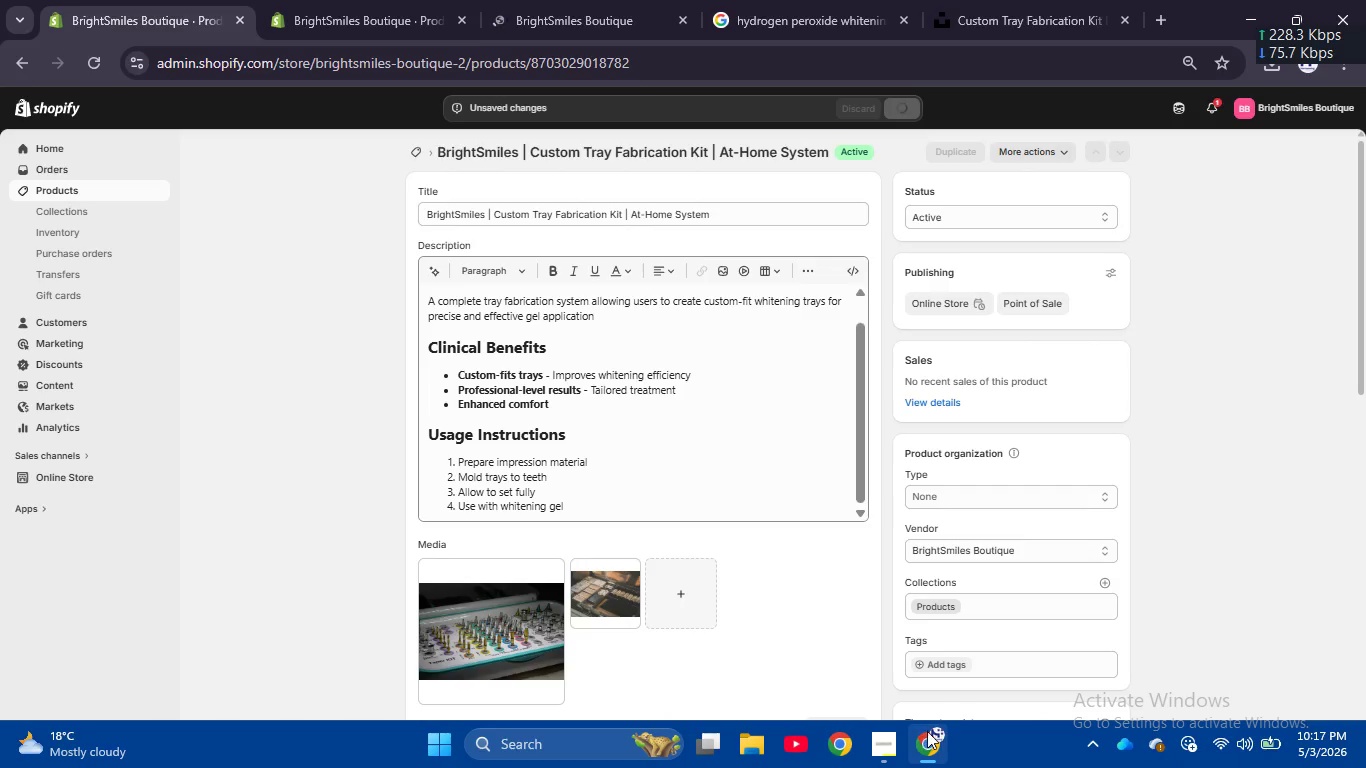 
left_click([899, 736])